 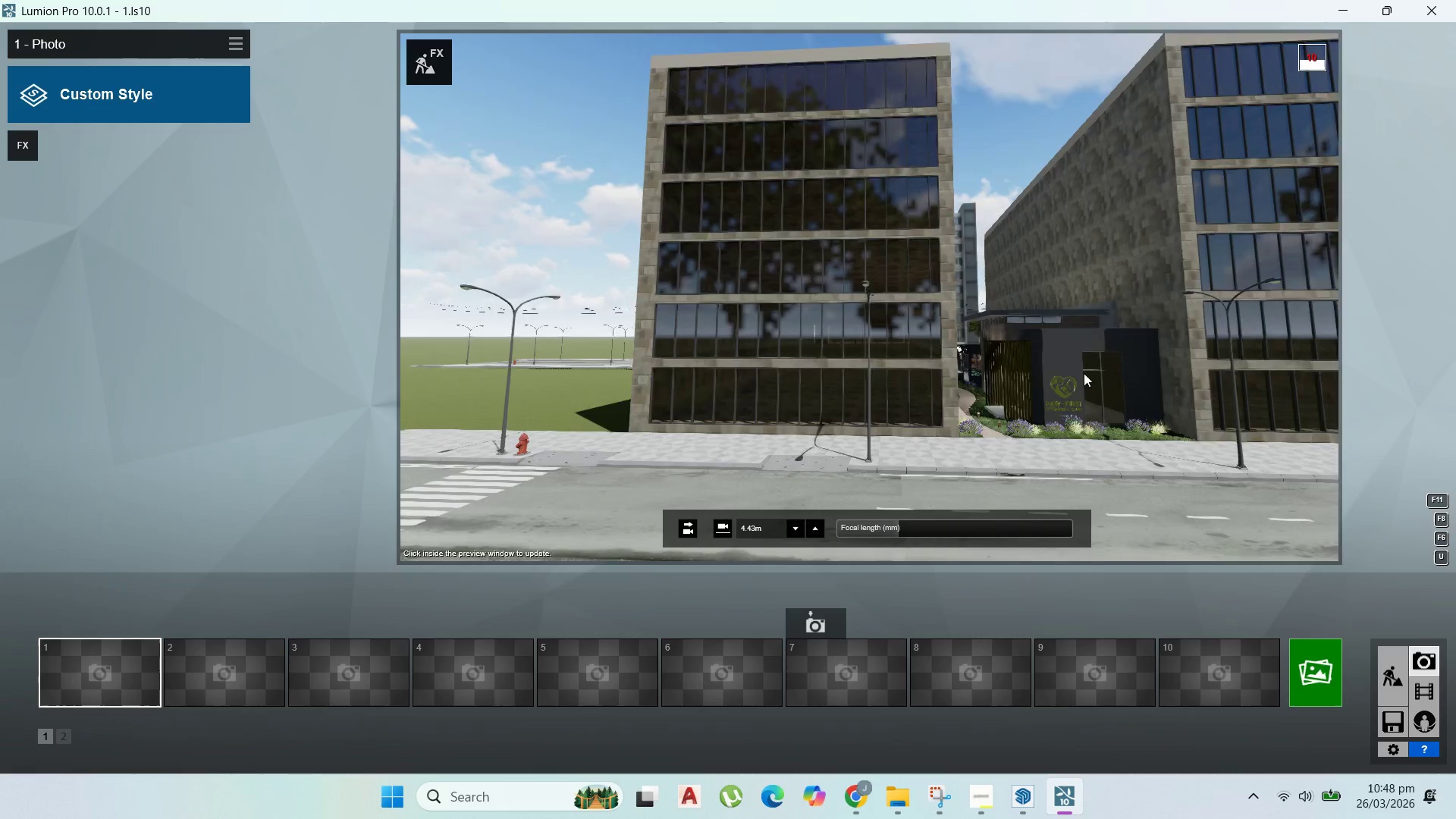 
hold_key(key=D, duration=0.38)
 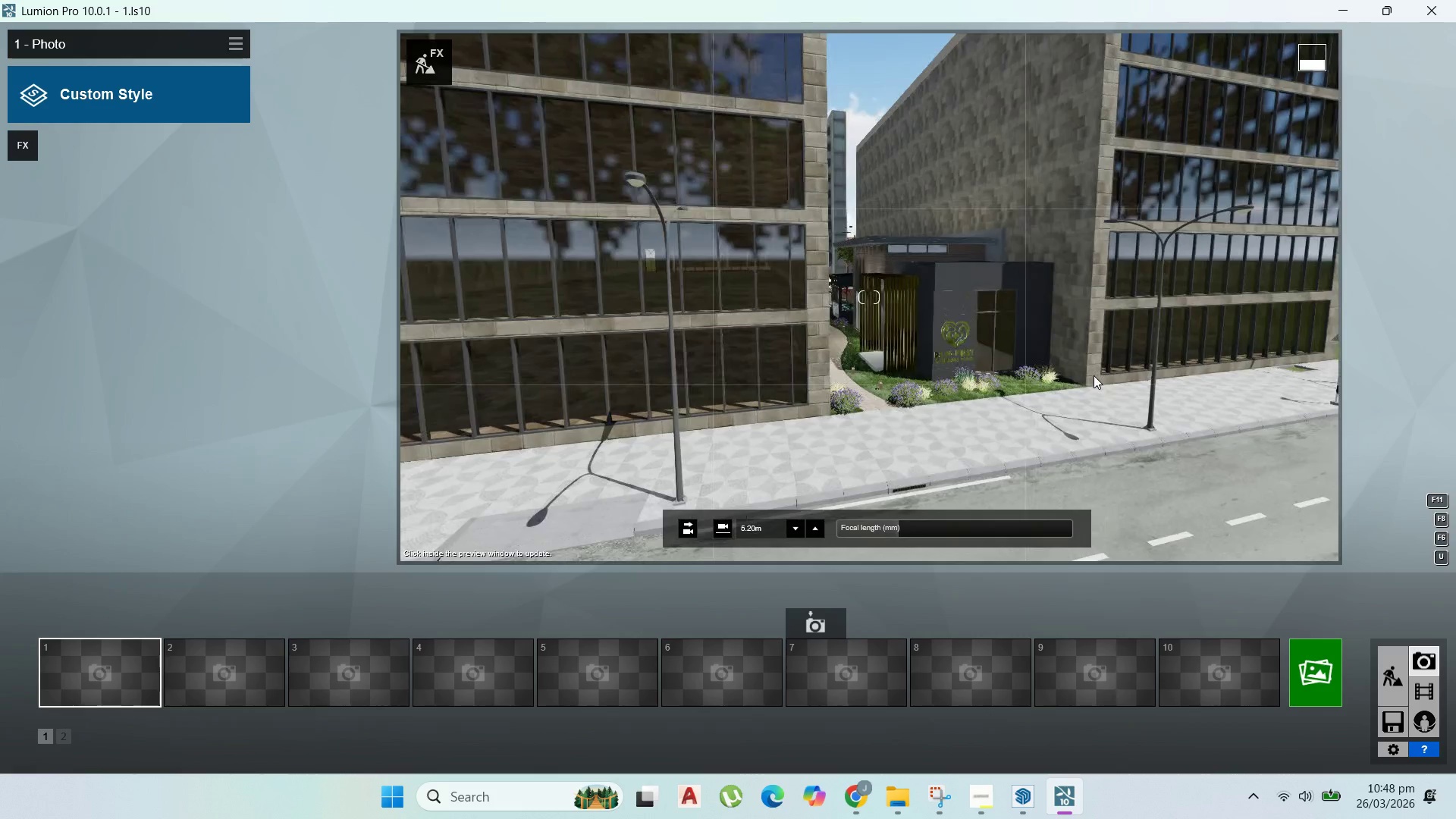 
hold_key(key=W, duration=1.53)
 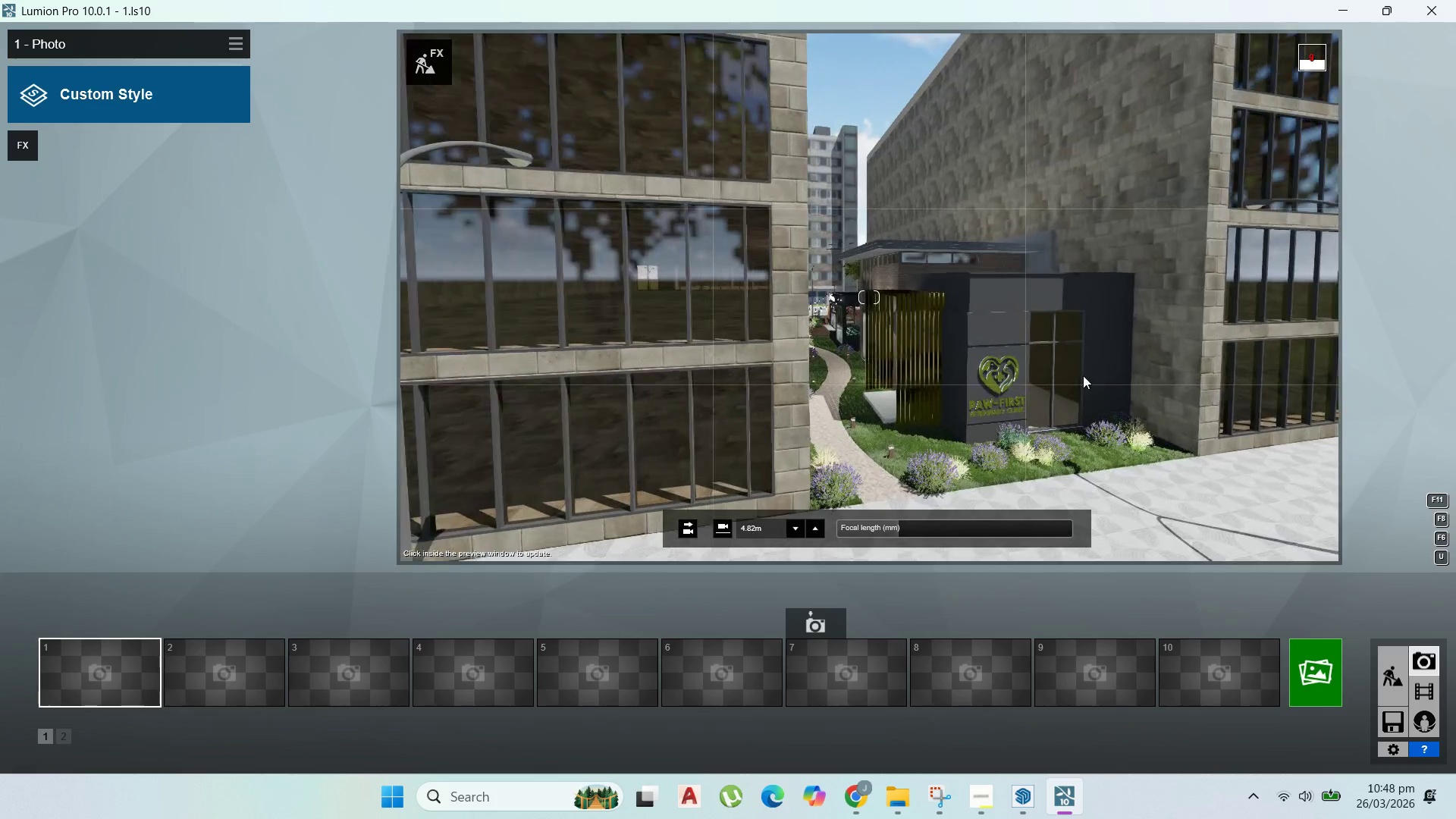 
hold_key(key=W, duration=0.62)
 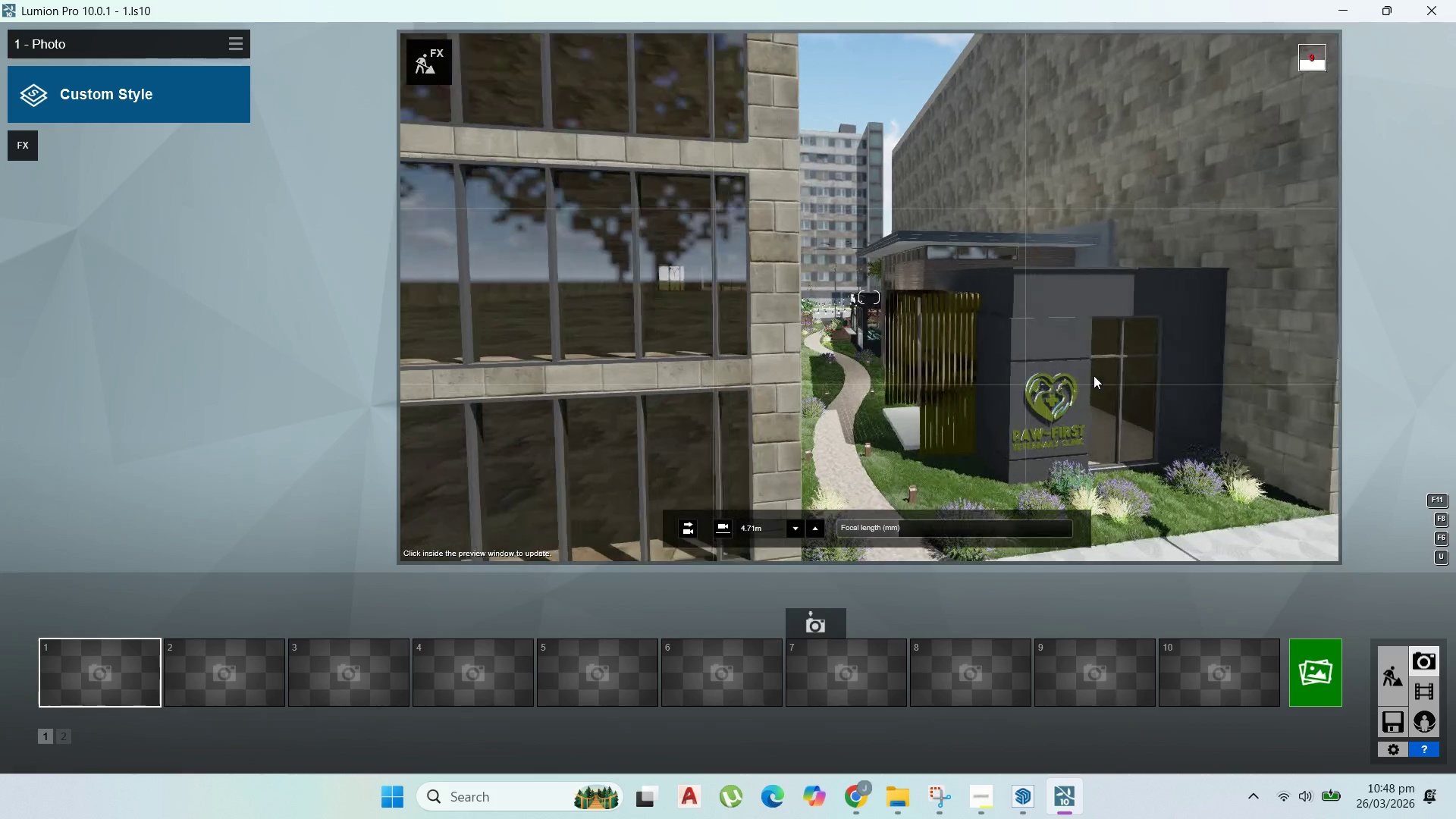 
hold_key(key=D, duration=0.33)
 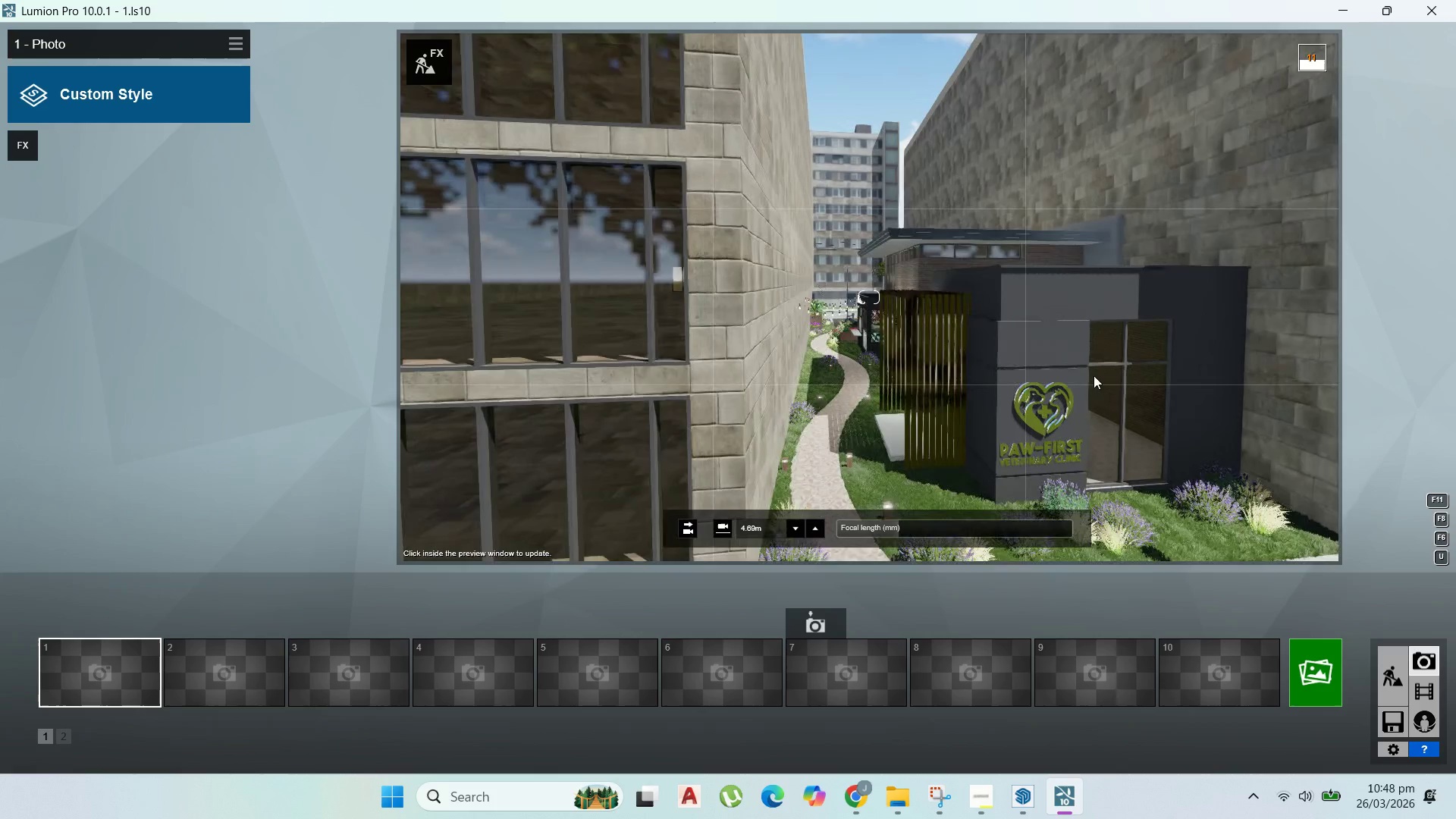 
hold_key(key=W, duration=1.44)
 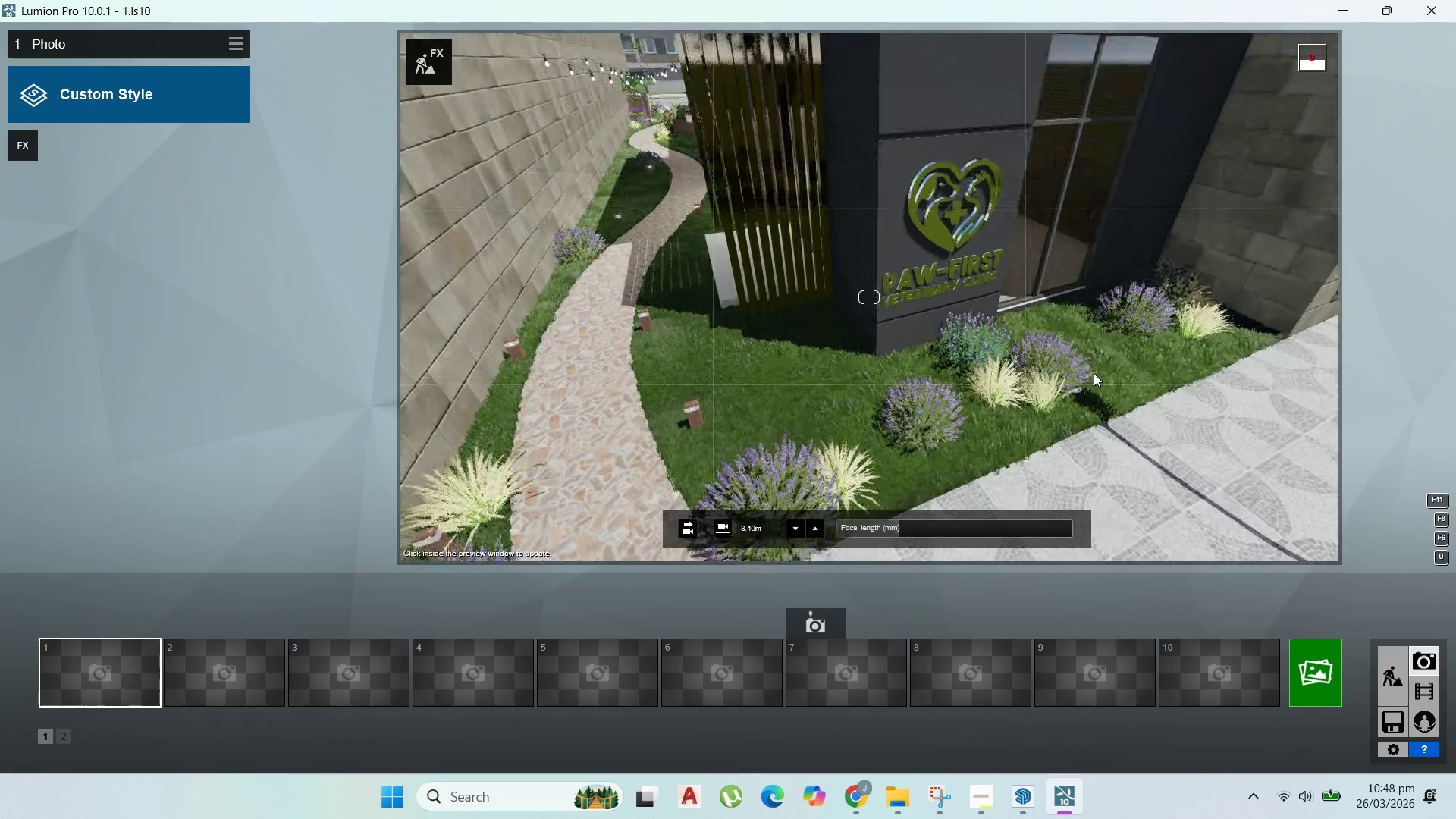 
hold_key(key=A, duration=0.44)
 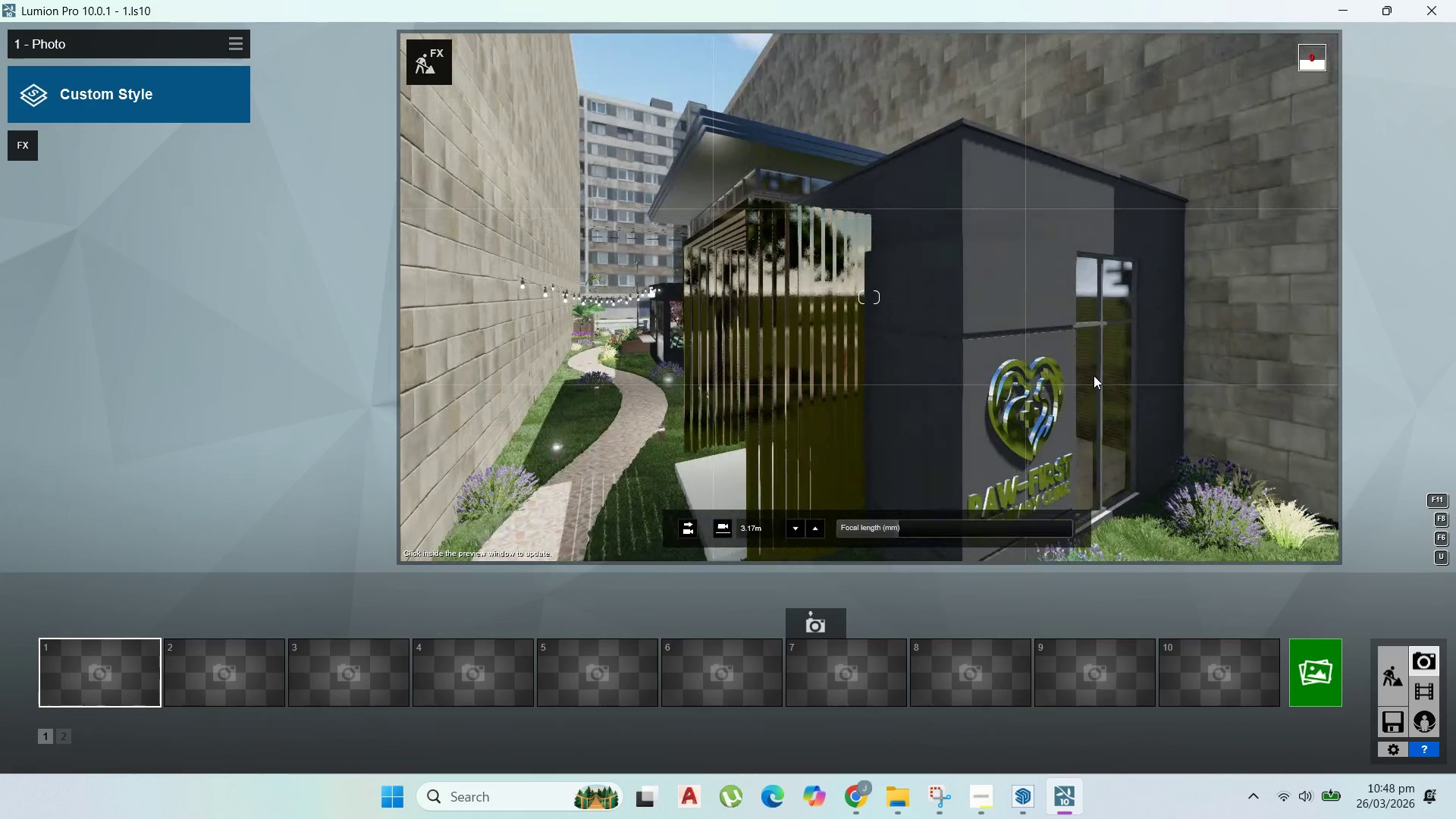 
key(A)
 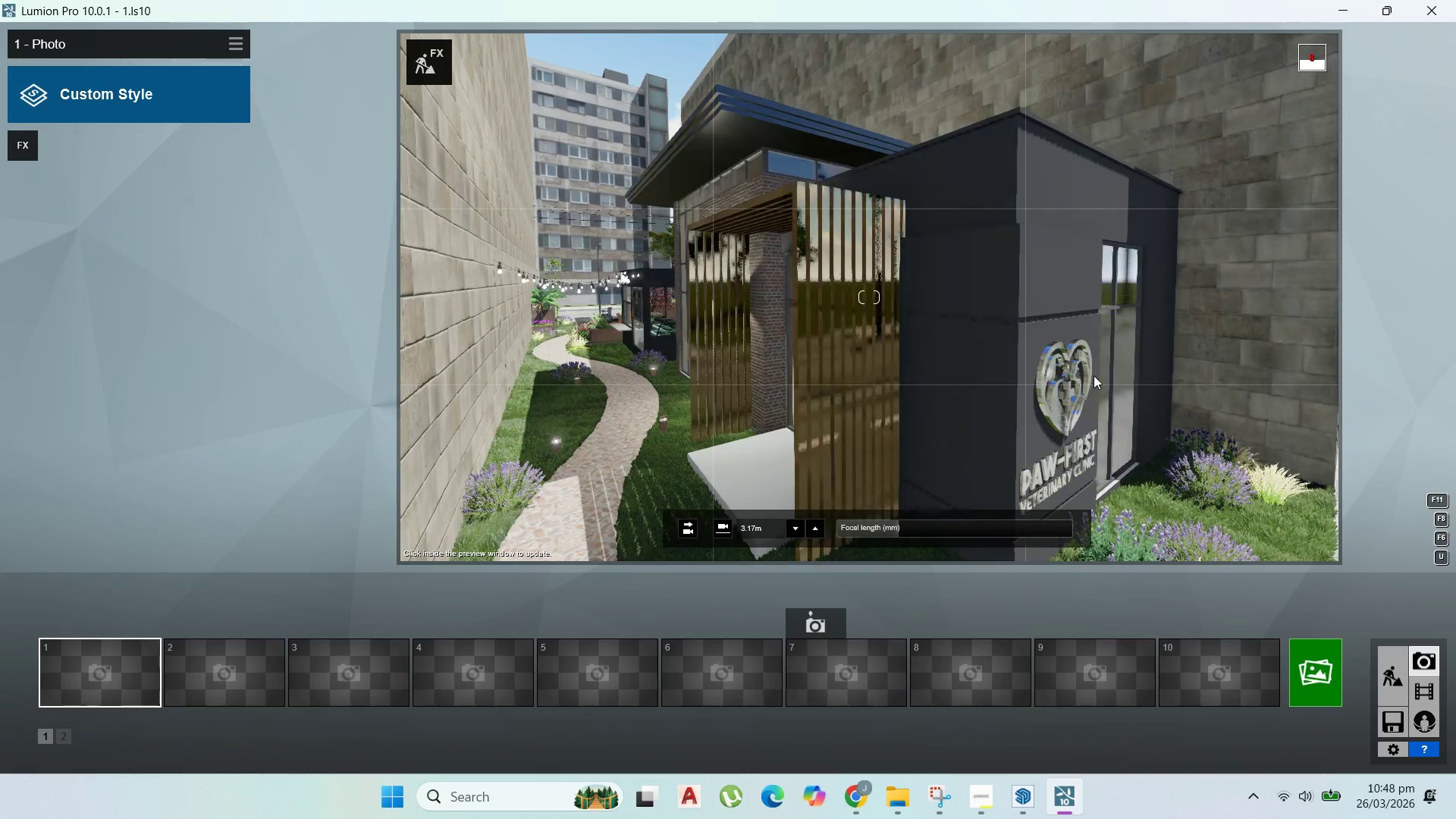 
key(D)
 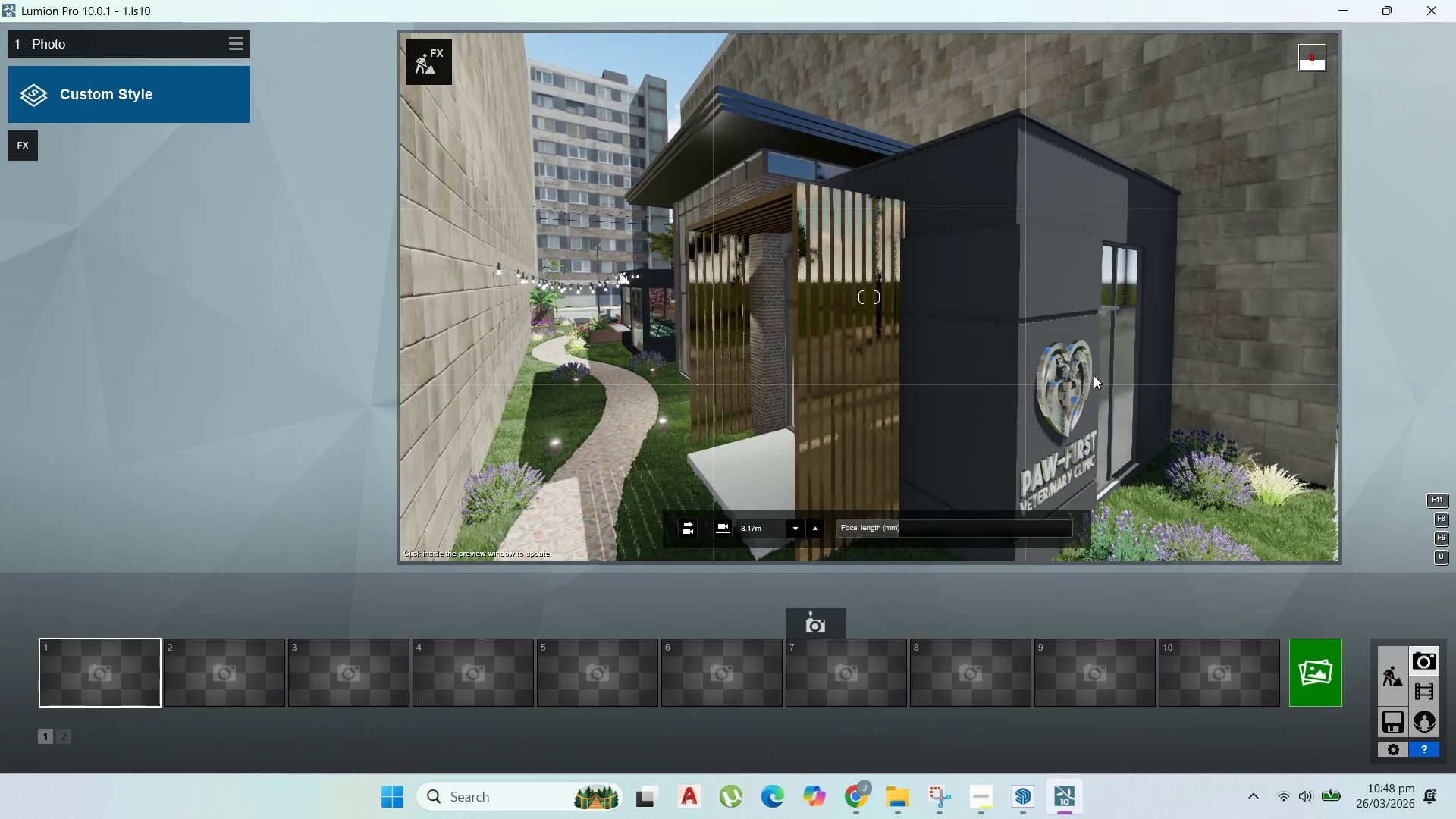 
key(S)
 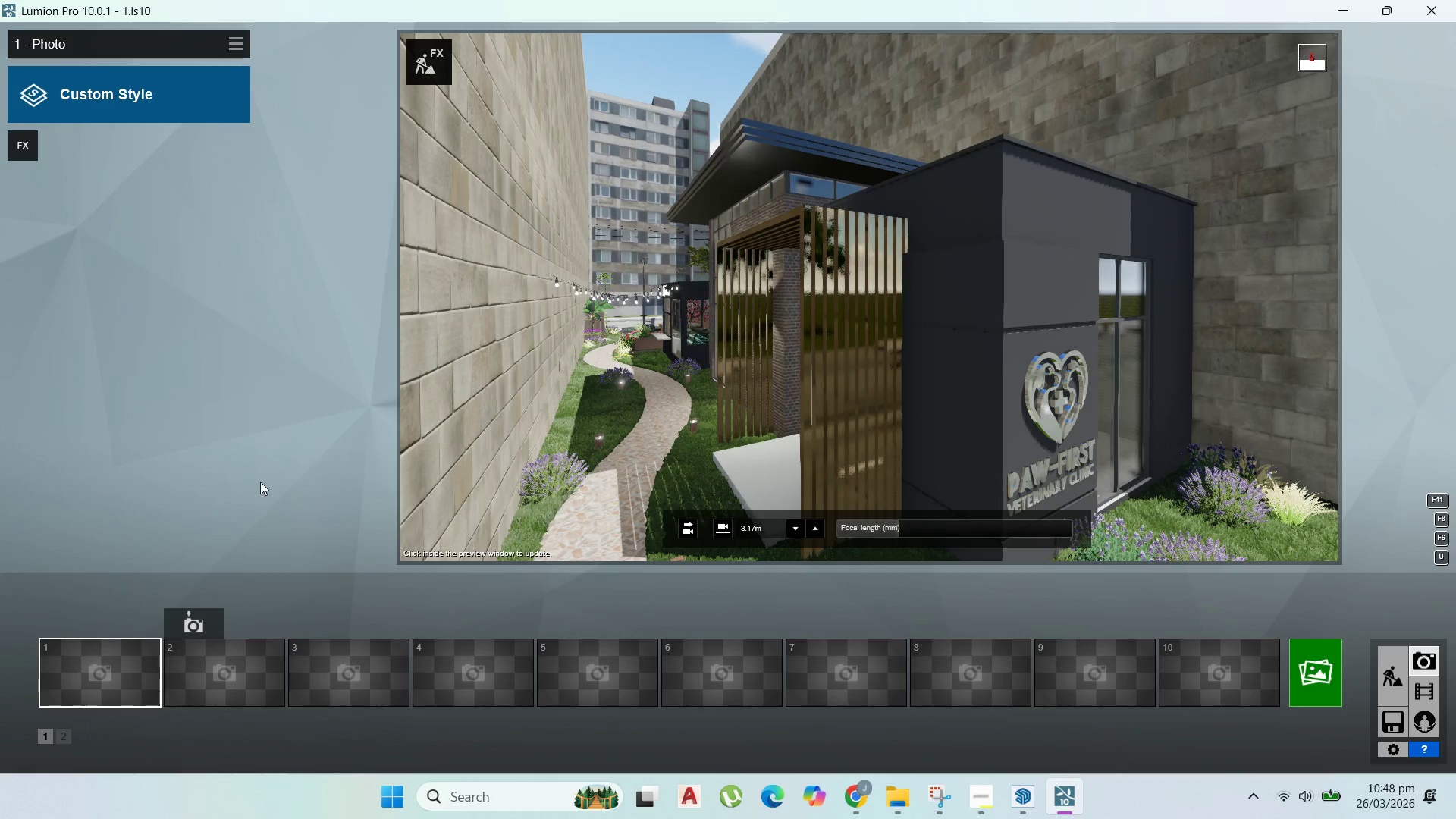 
wait(5.89)
 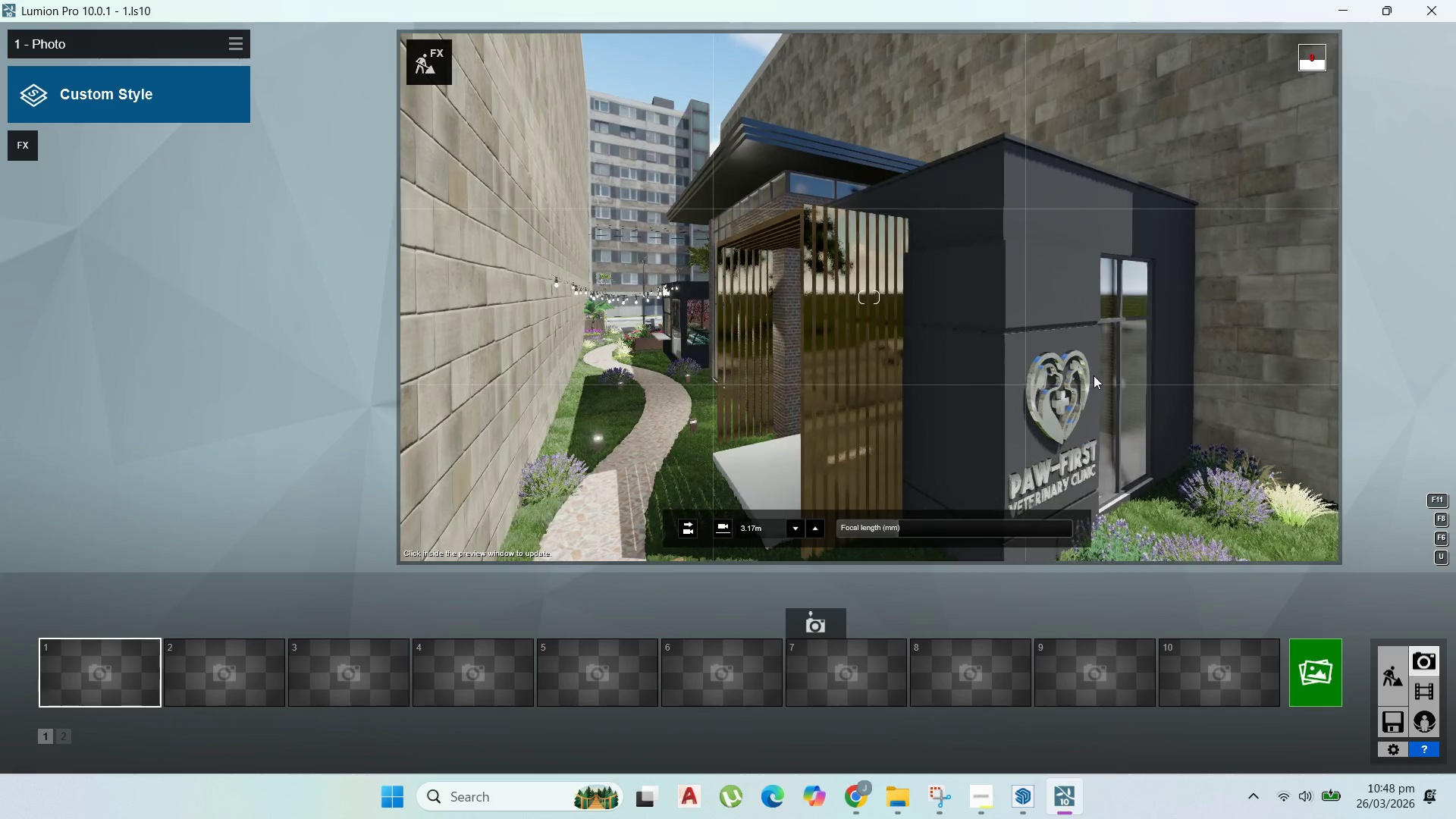 
left_click([83, 629])
 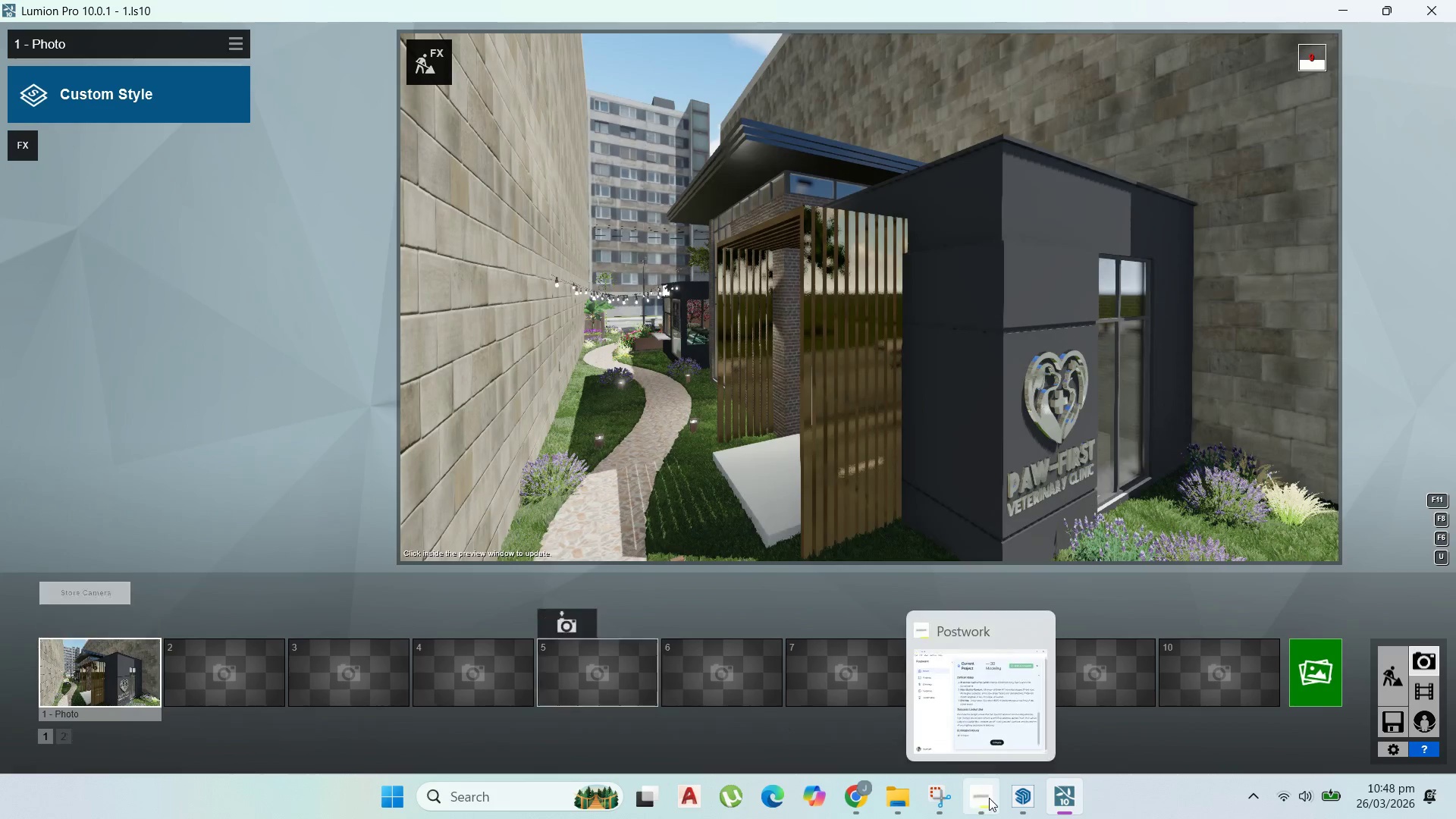 
left_click([981, 799])